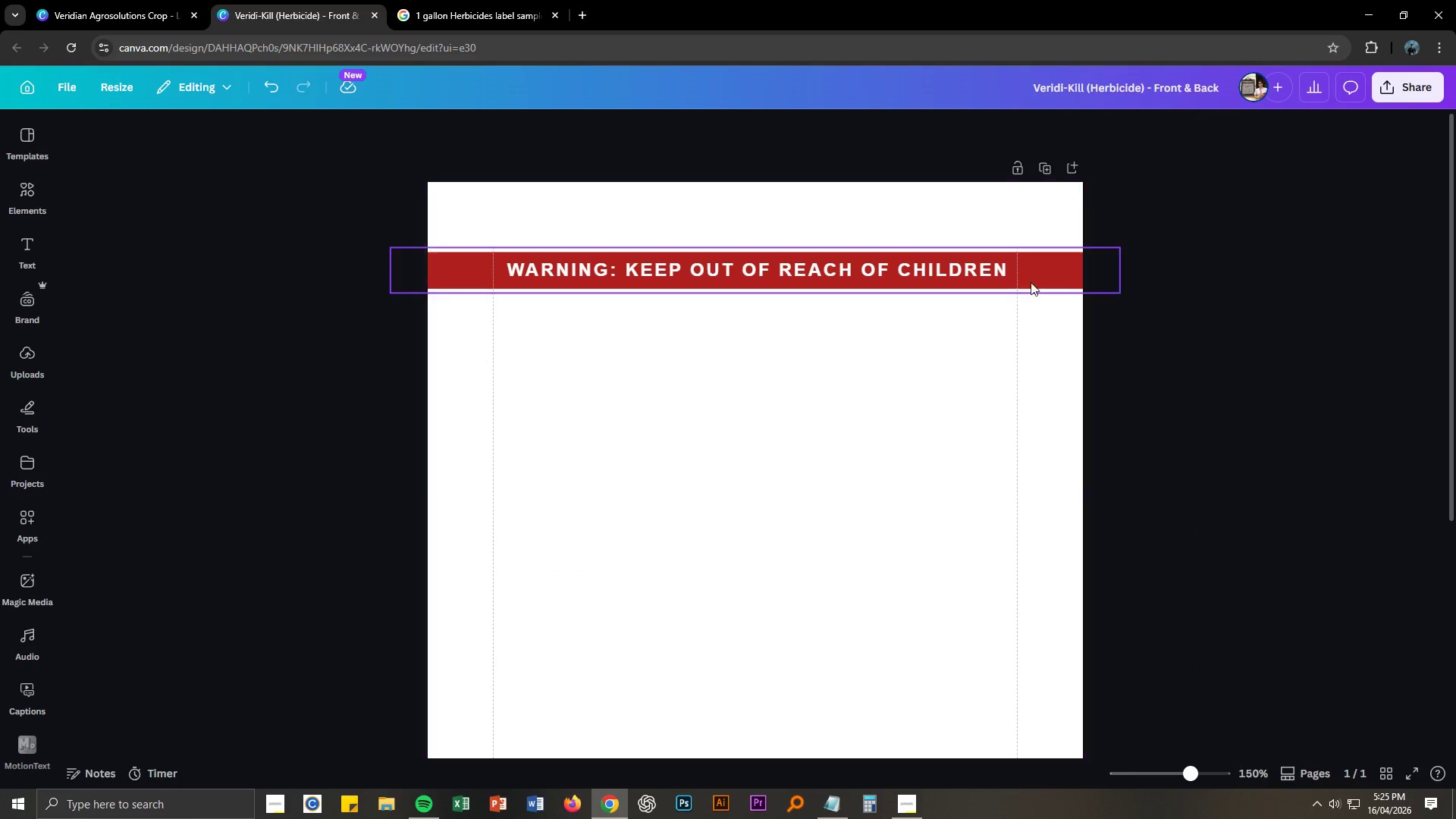 
left_click([1059, 270])
 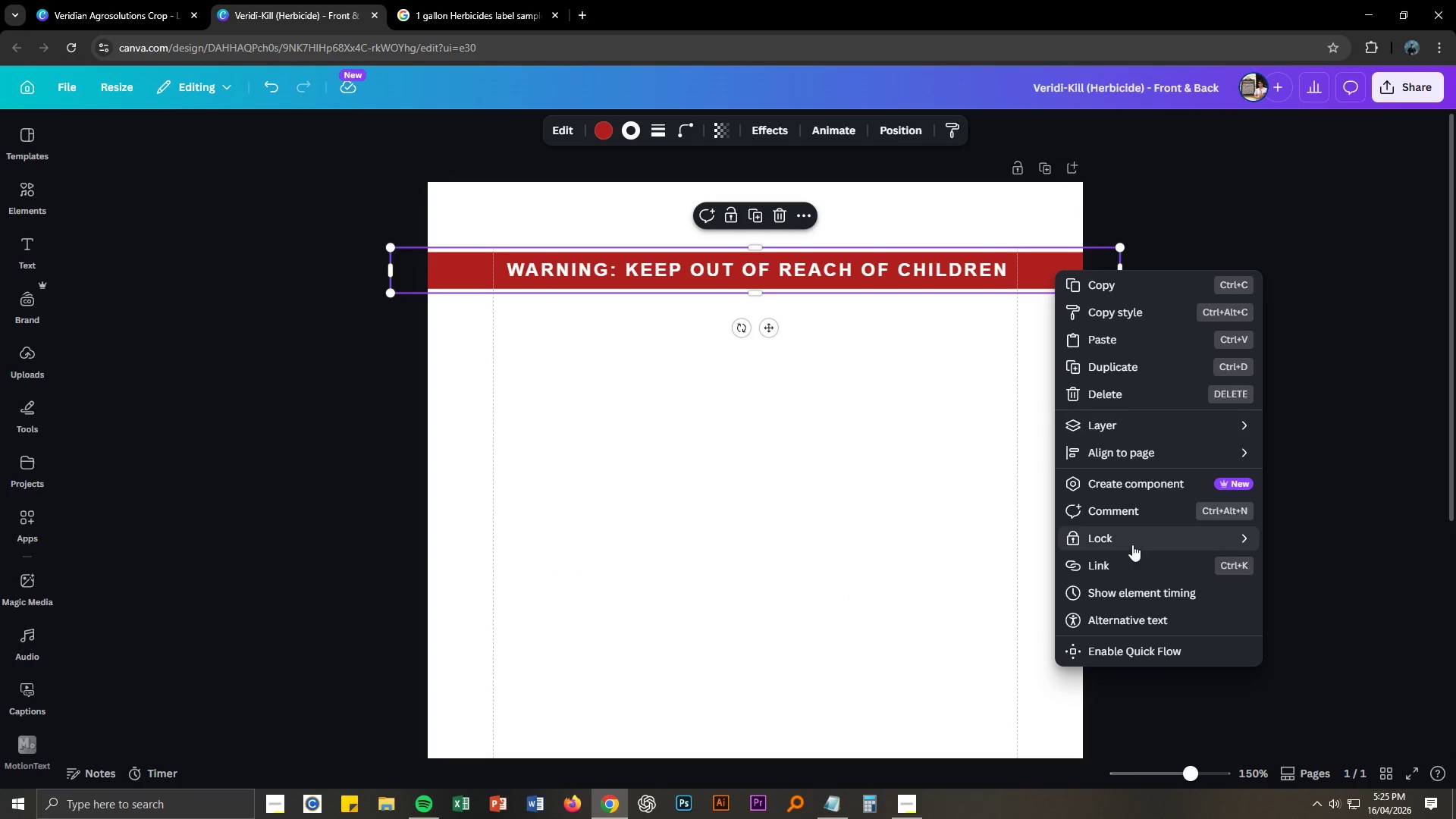 
wait(6.44)
 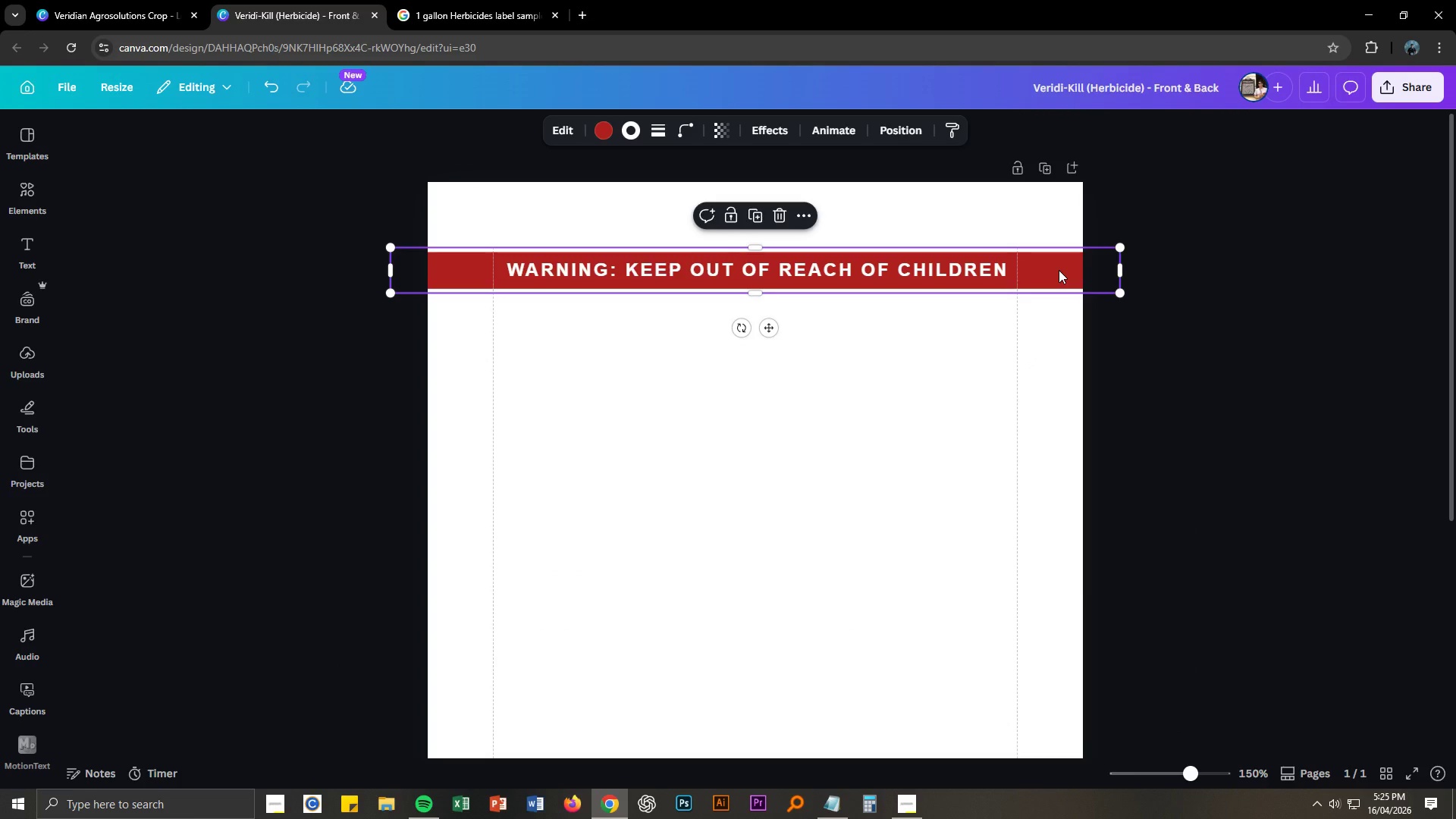 
double_click([1212, 538])
 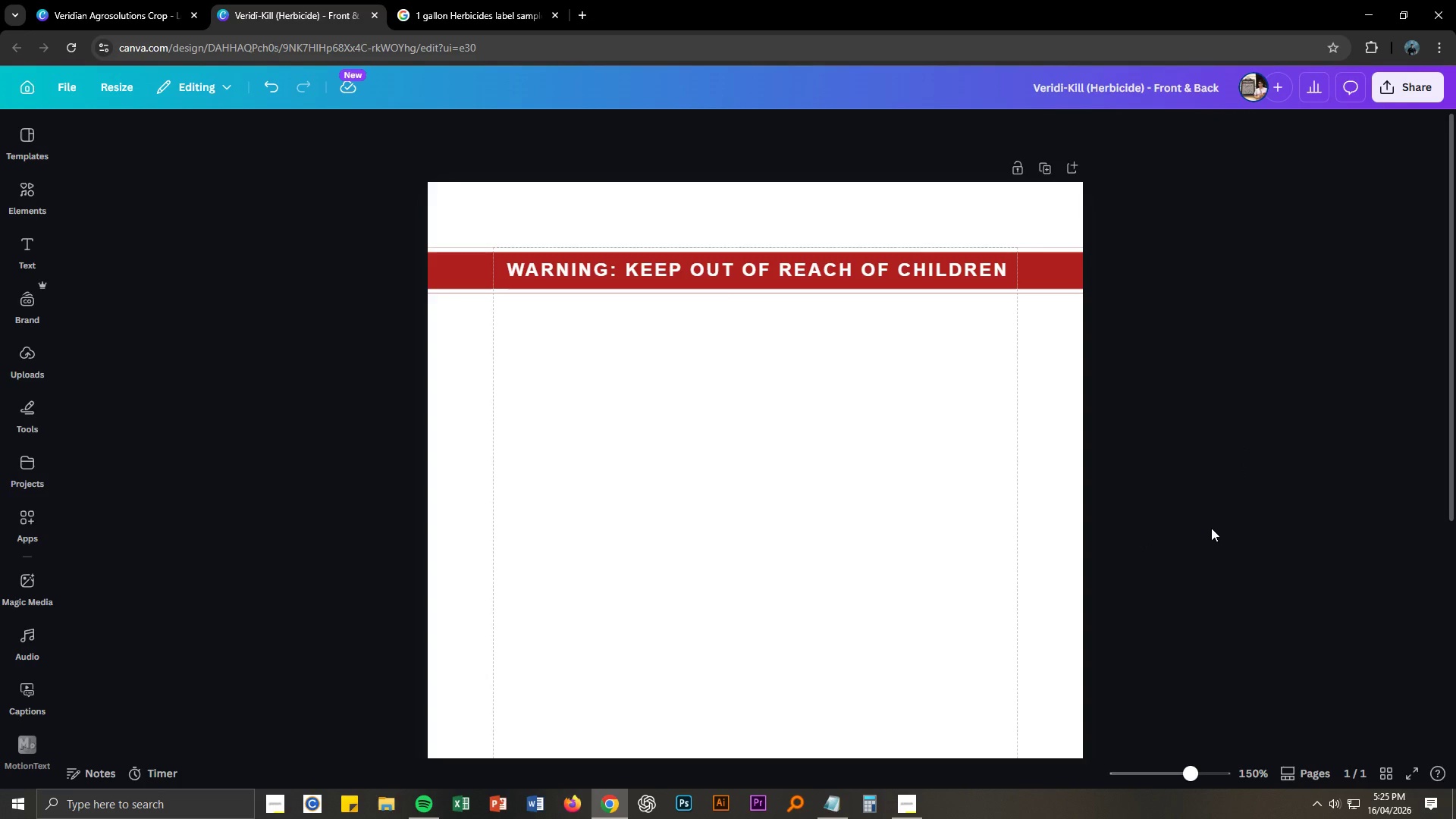 
scroll: coordinate [1212, 525], scroll_direction: down, amount: 5.0
 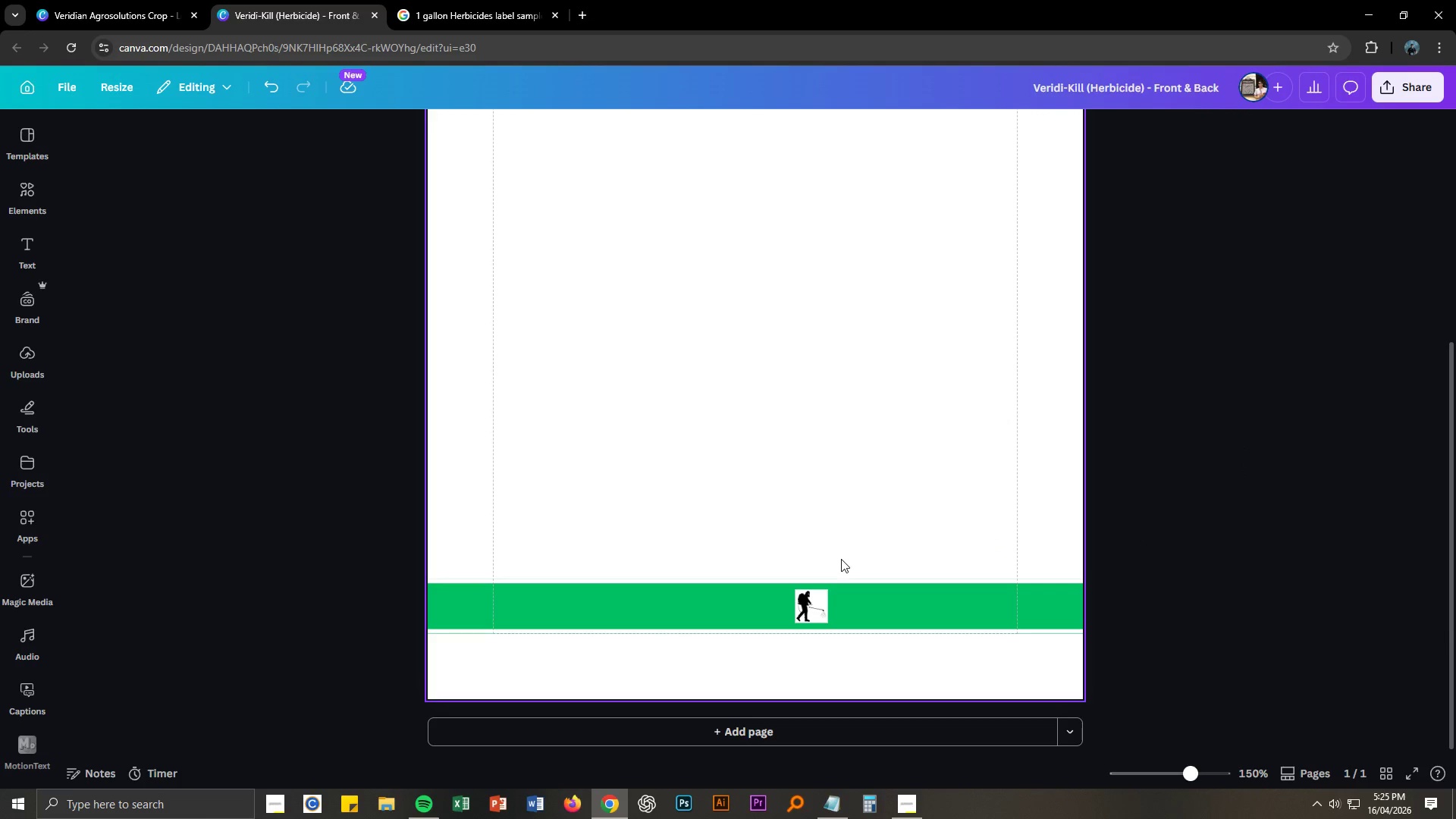 
key(Alt+AltLeft)
 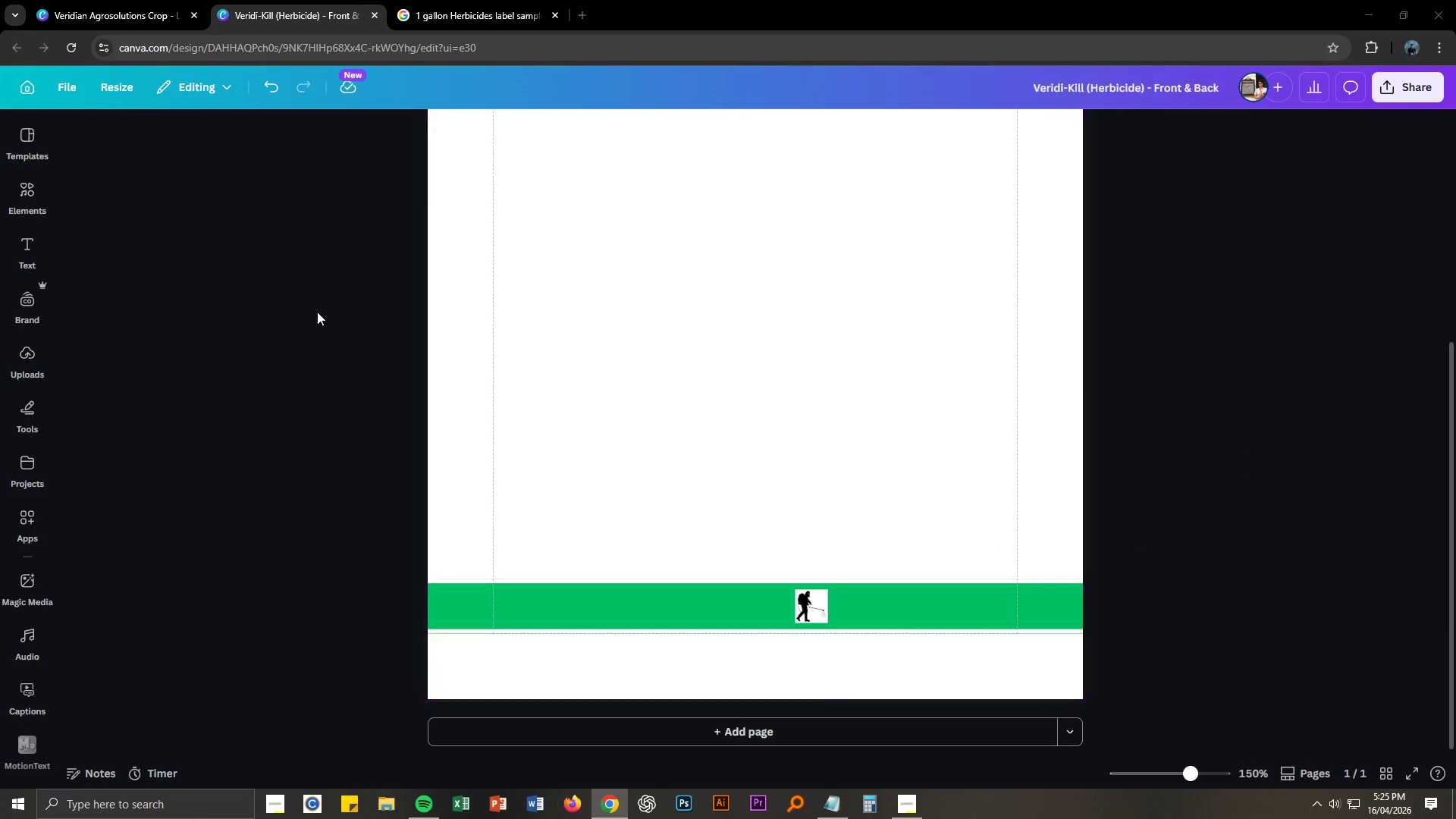 
key(Alt+Tab)